 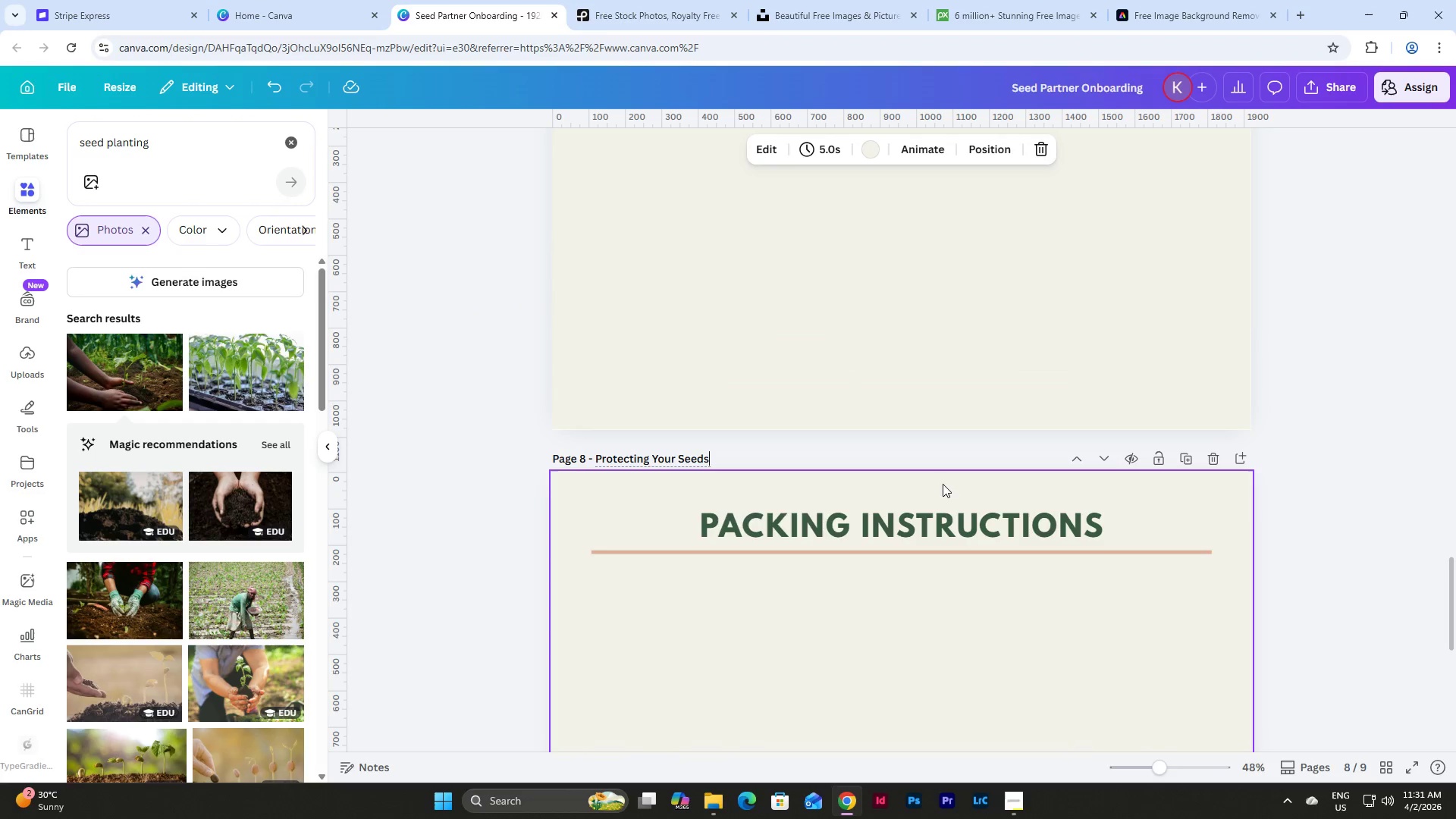 
scroll: coordinate [943, 484], scroll_direction: down, amount: 2.0
 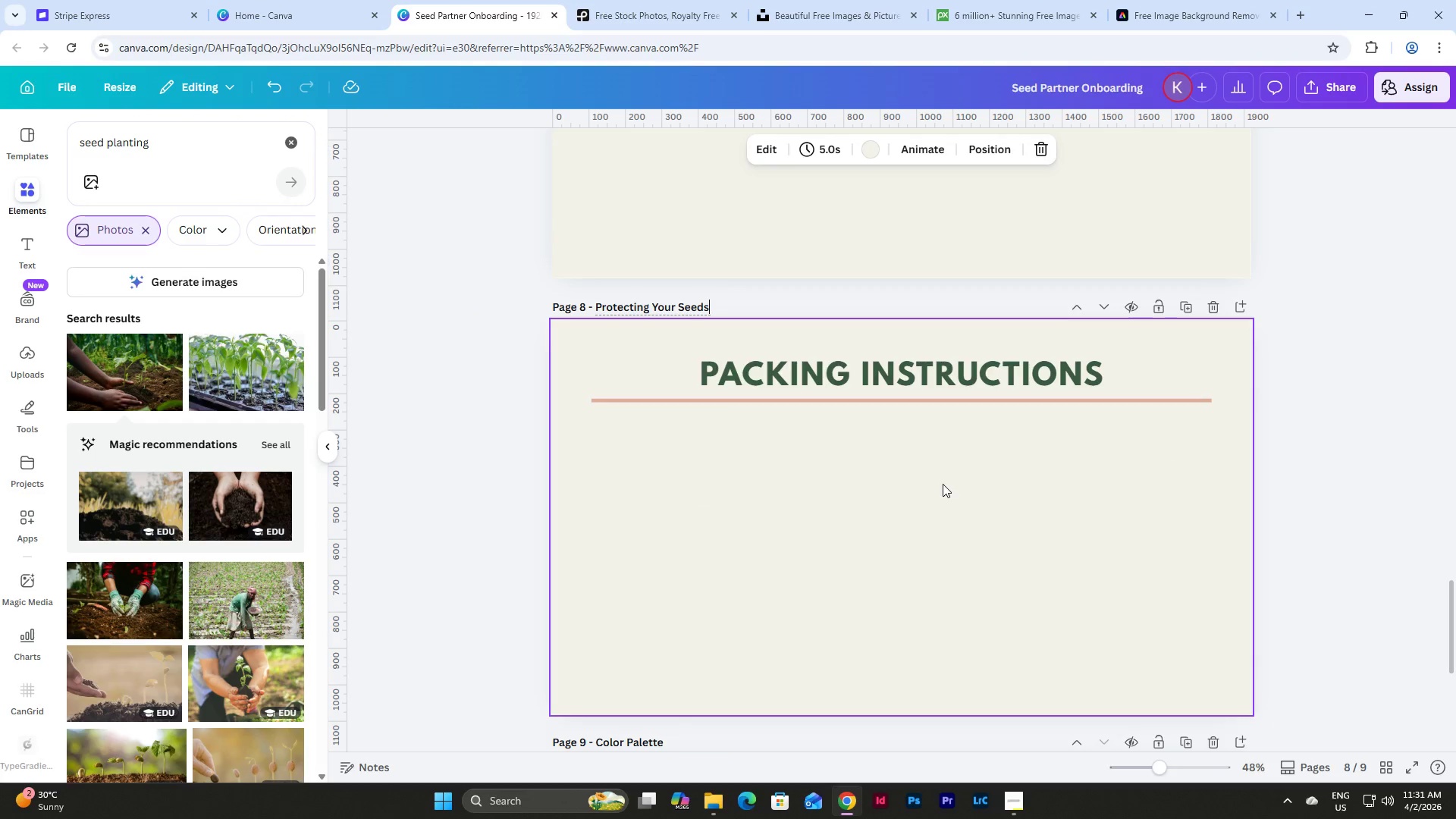 
scroll: coordinate [943, 484], scroll_direction: up, amount: 1.0
 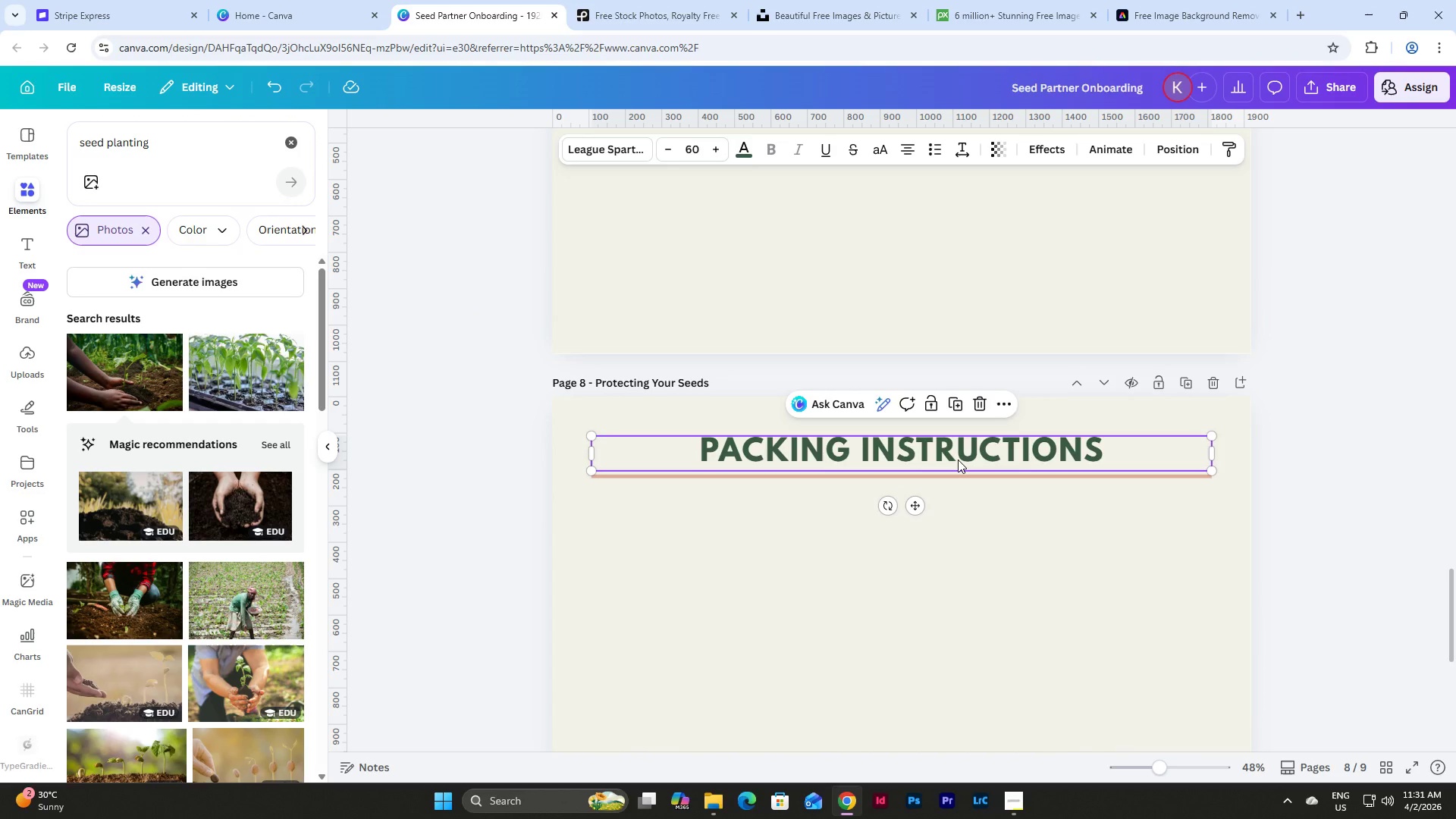 
double_click([958, 460])
 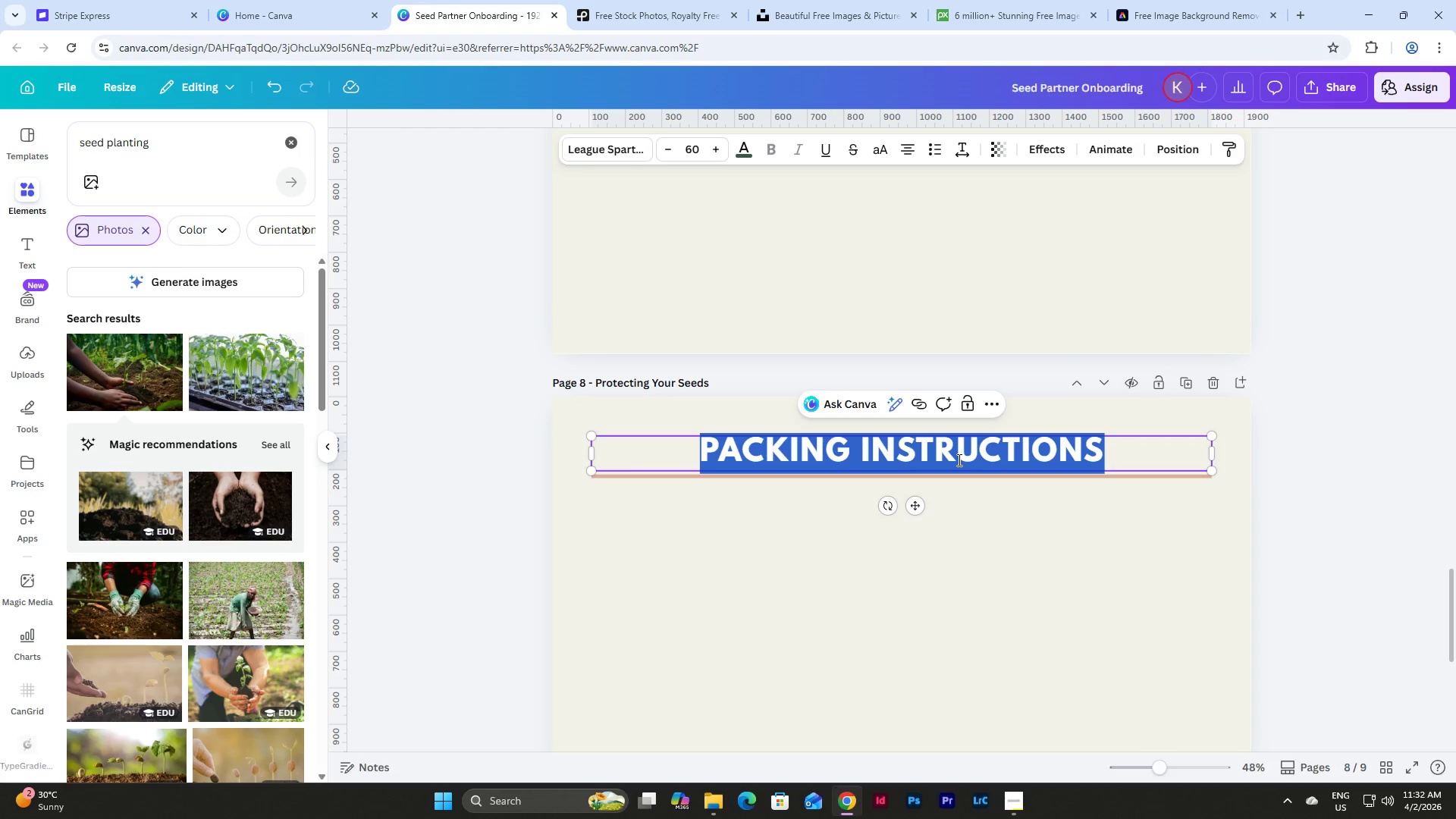 
type(PROTECTUI)
key(Backspace)
key(Backspace)
type(ING YOUR SEEDS)
 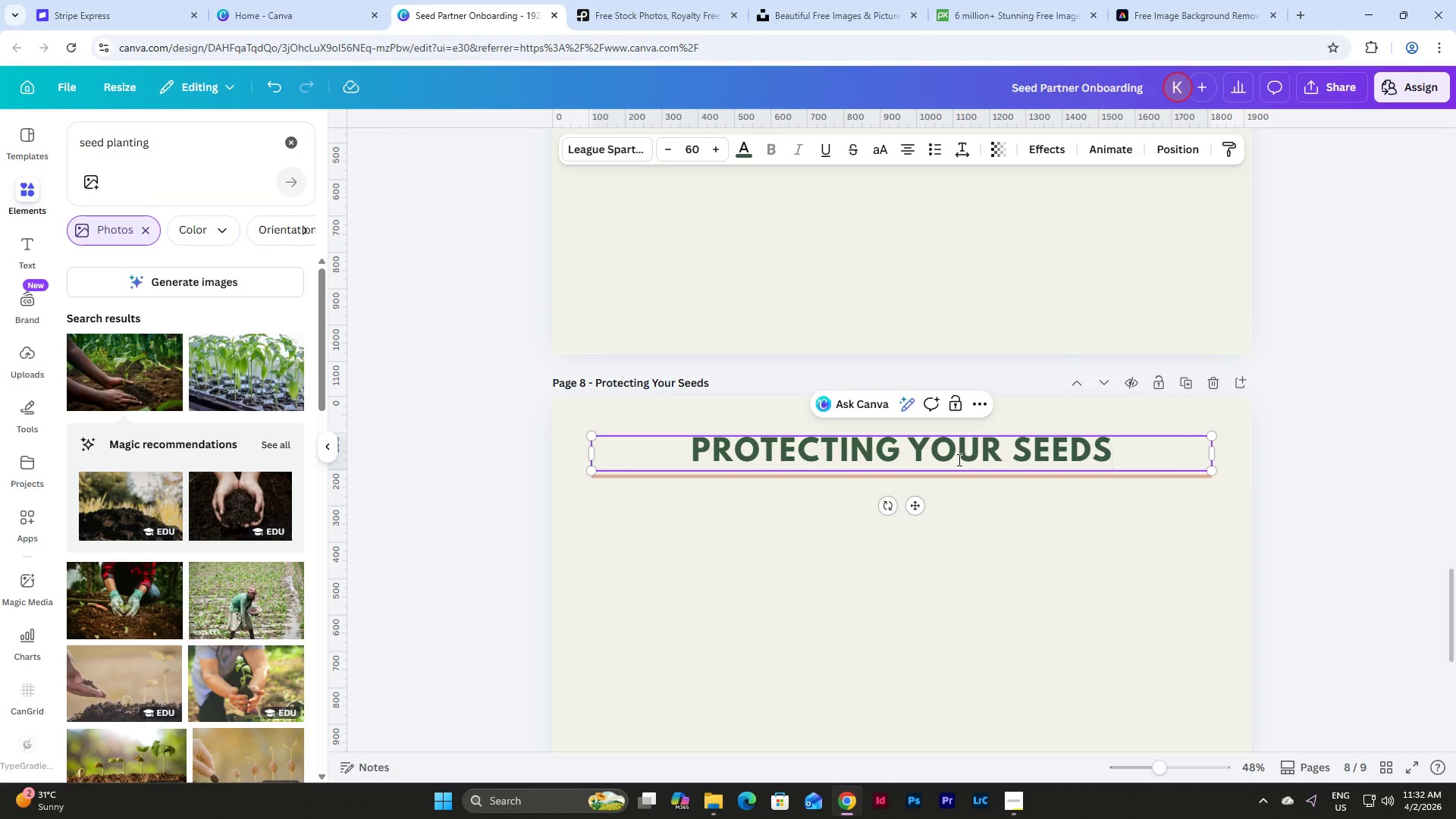 
left_click([1183, 383])
 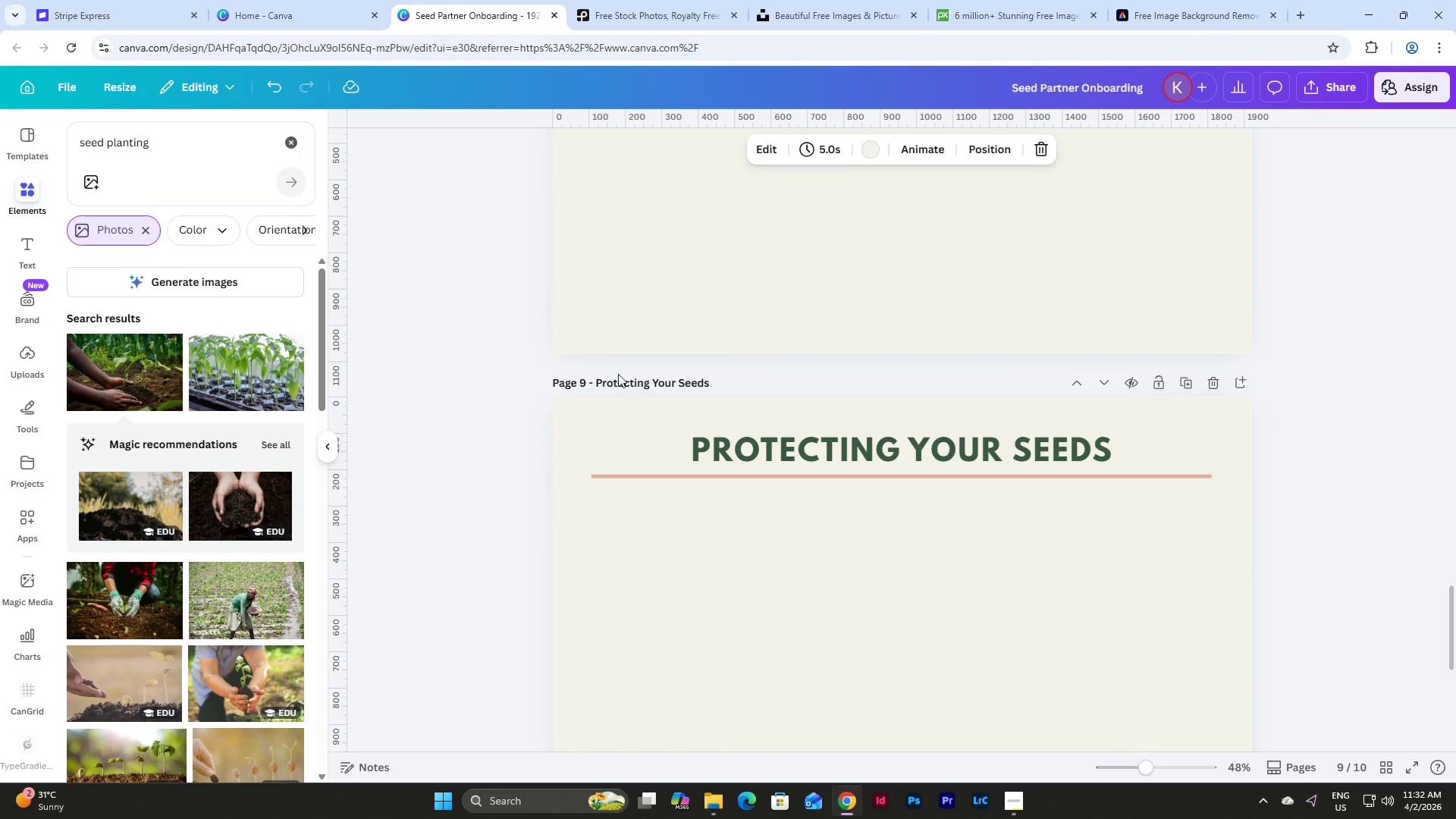 
left_click_drag(start_coordinate=[614, 388], to_coordinate=[611, 393])
 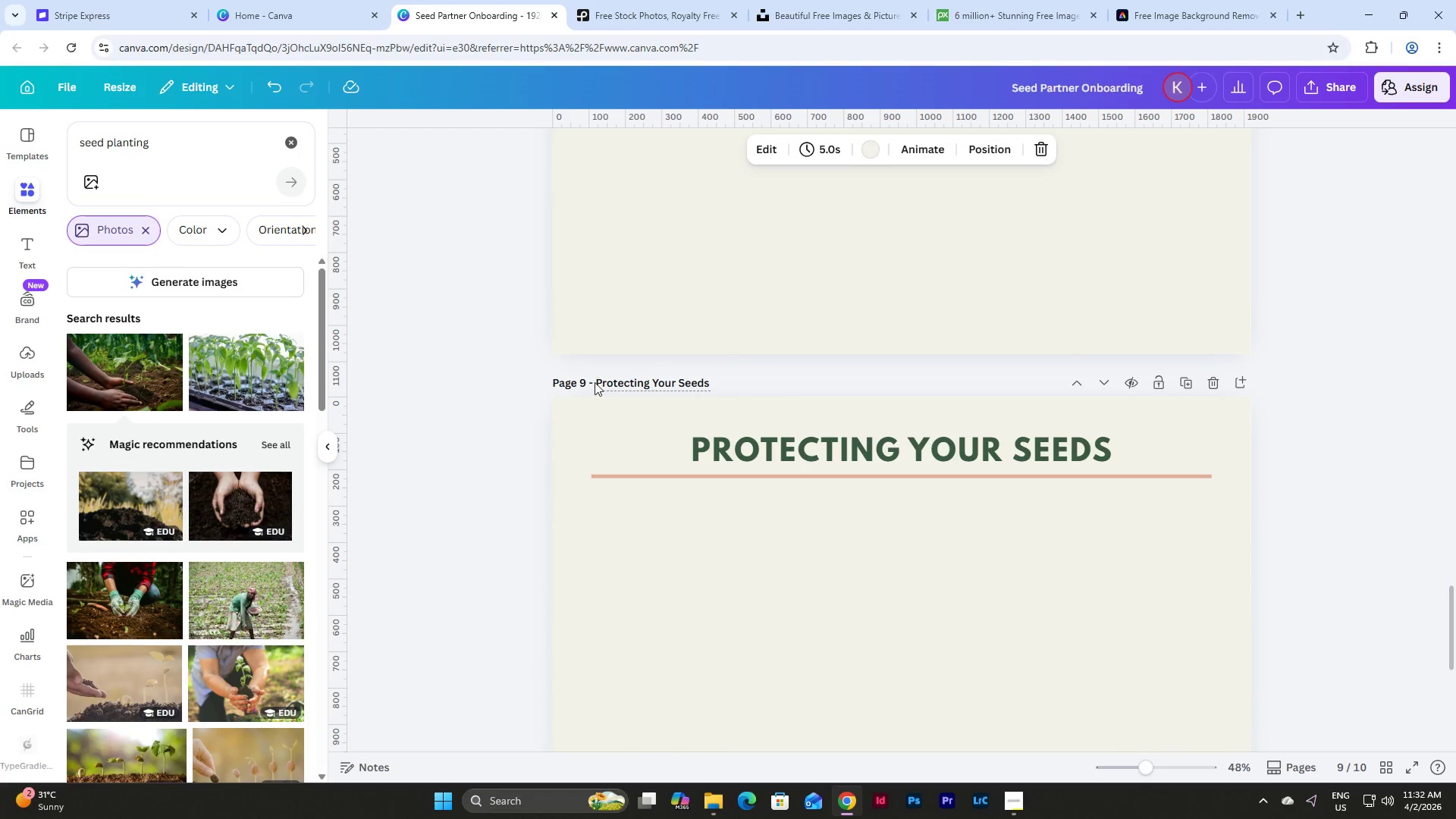 
left_click_drag(start_coordinate=[595, 382], to_coordinate=[711, 380])
 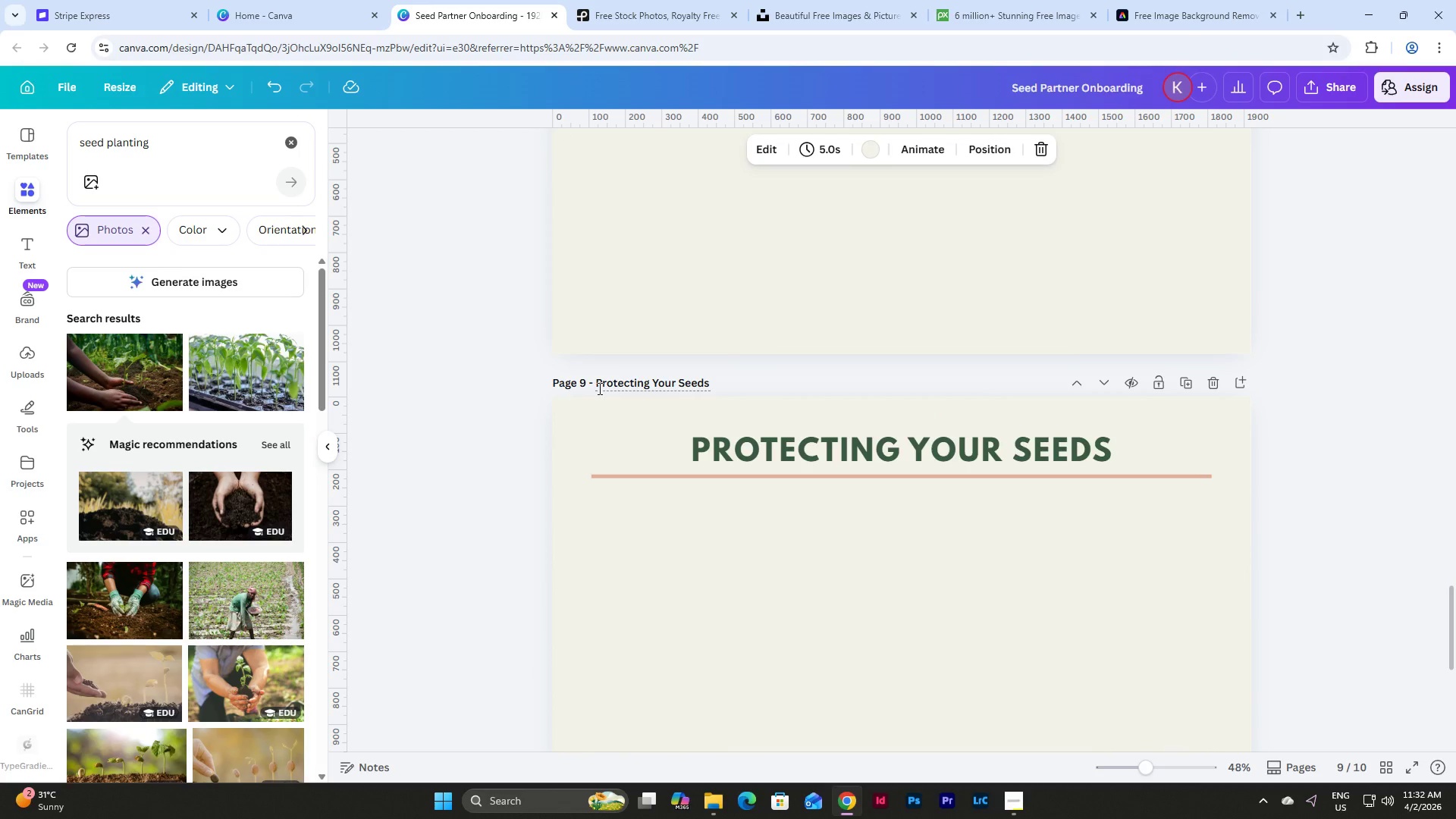 
left_click_drag(start_coordinate=[595, 388], to_coordinate=[749, 393])
 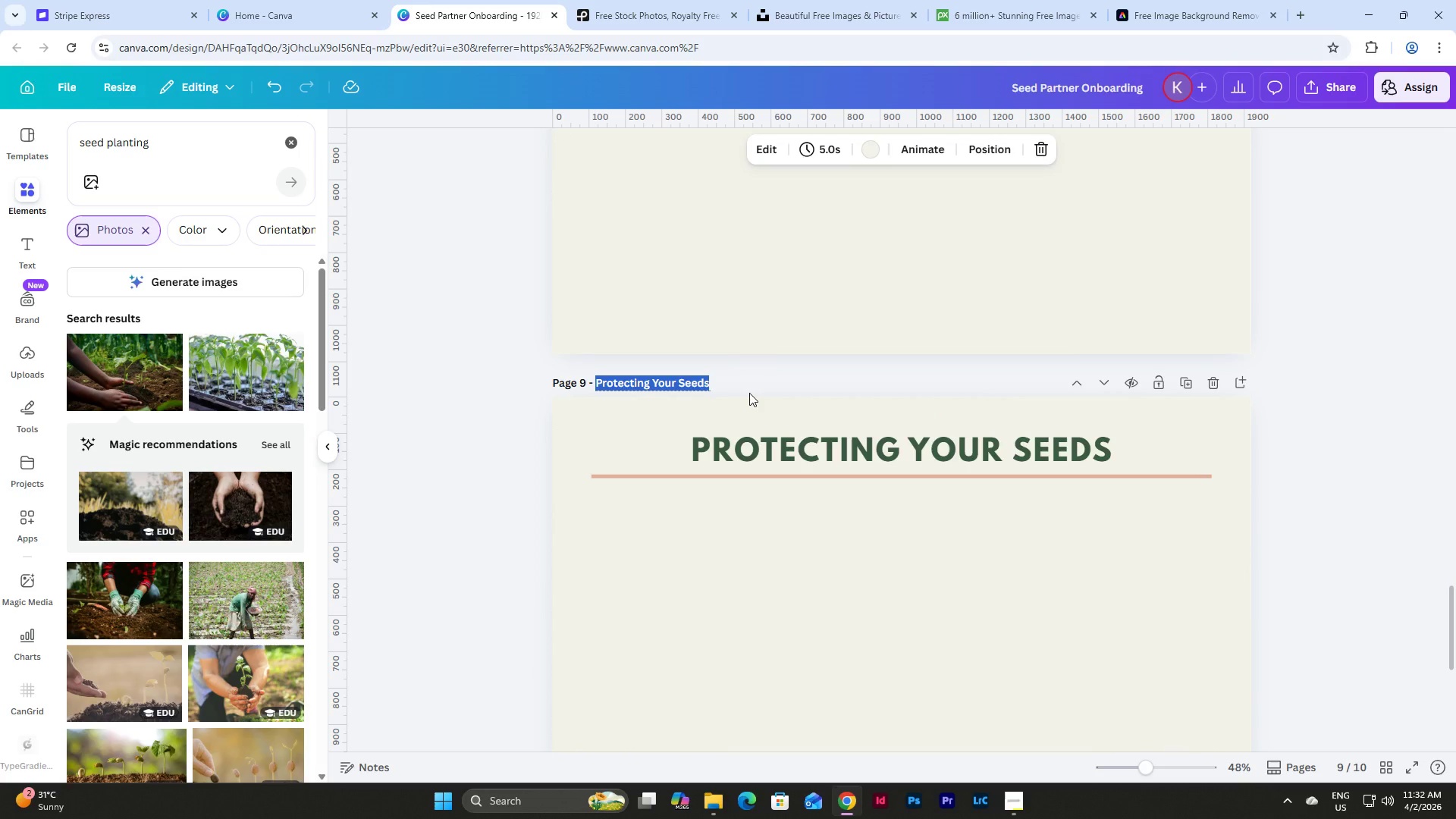 
type(SH)
key(Backspace)
type(ippi)
key(Backspace)
key(Backspace)
key(Backspace)
key(Backspace)
type(hippine)
key(Backspace)
type(g Deadlines)
 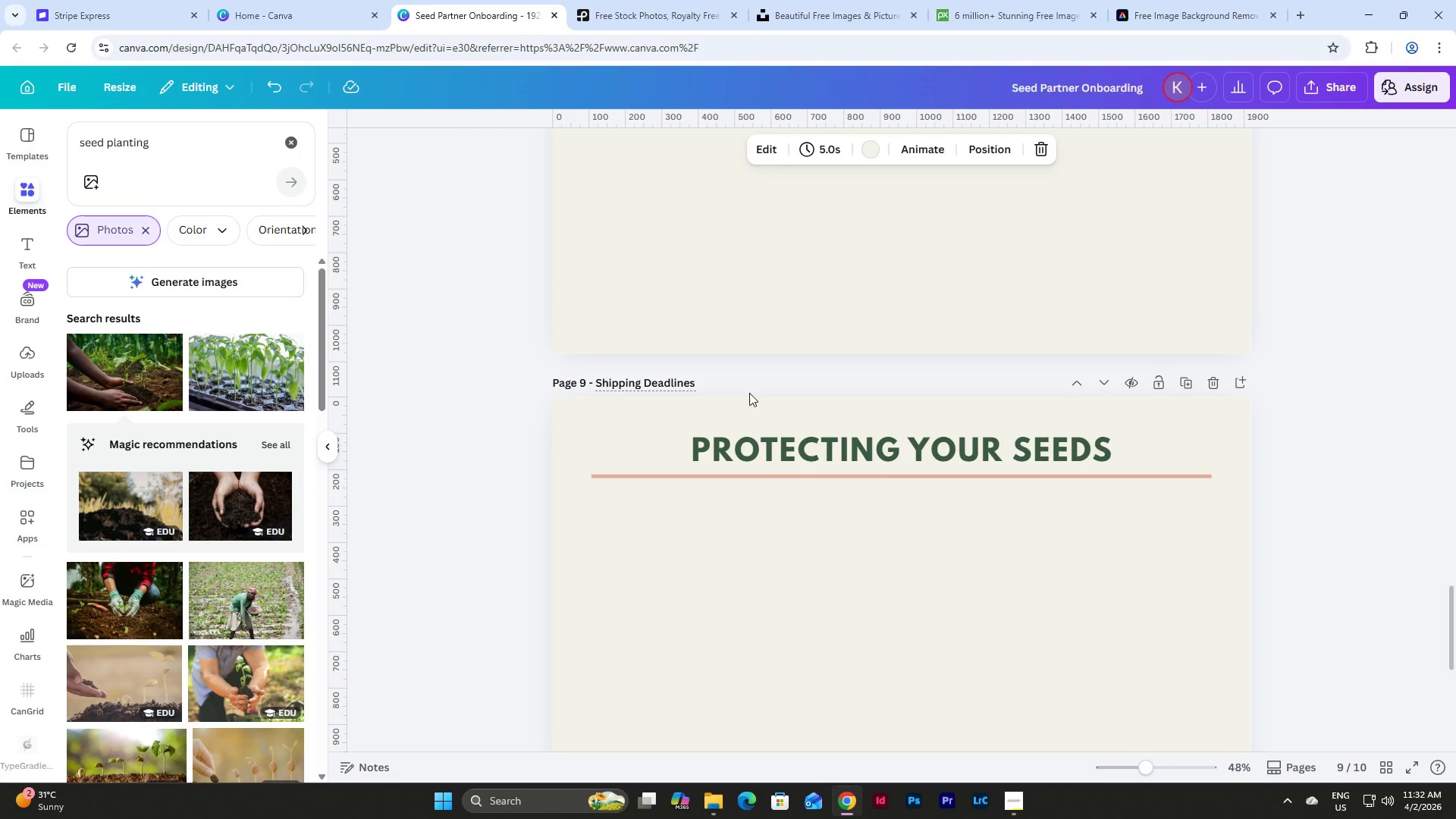 
left_click([1015, 804])